 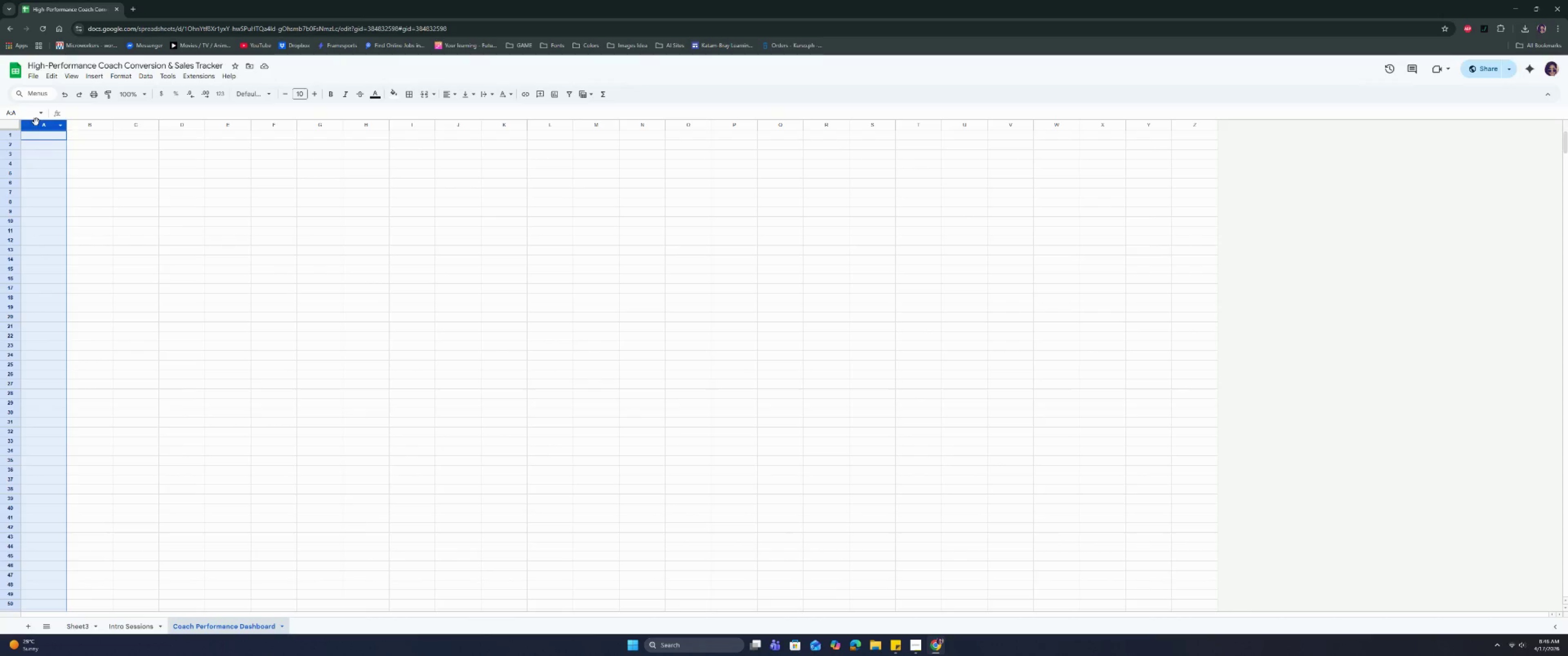 
right_click([36, 122])
 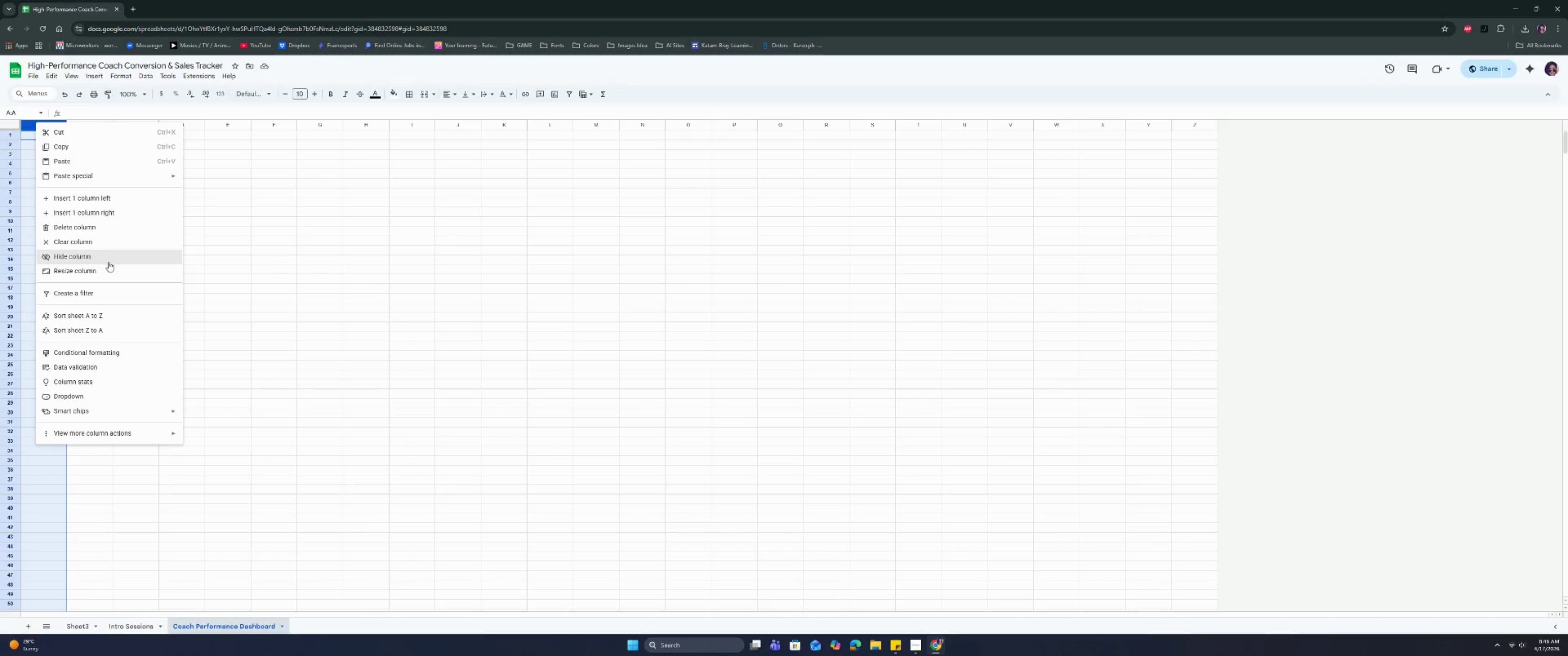 
left_click([108, 269])
 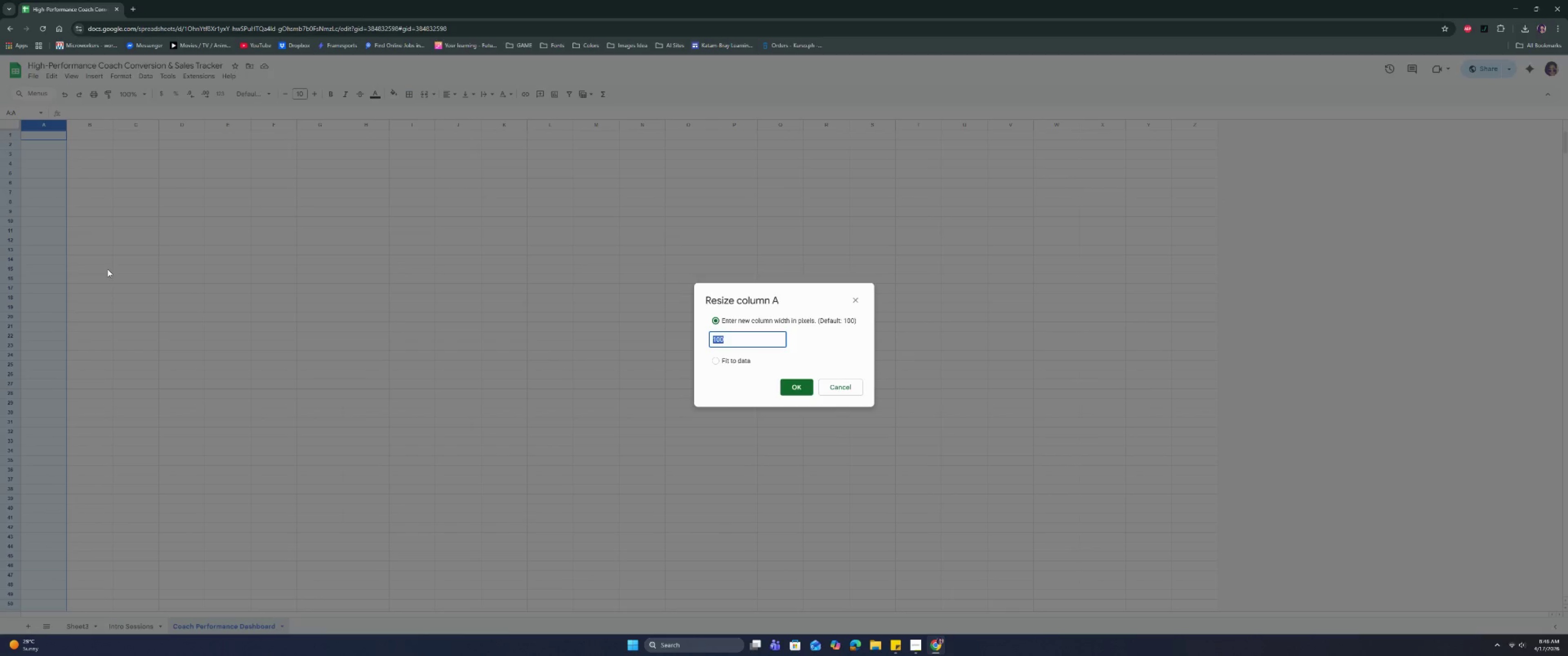 
type(10)
 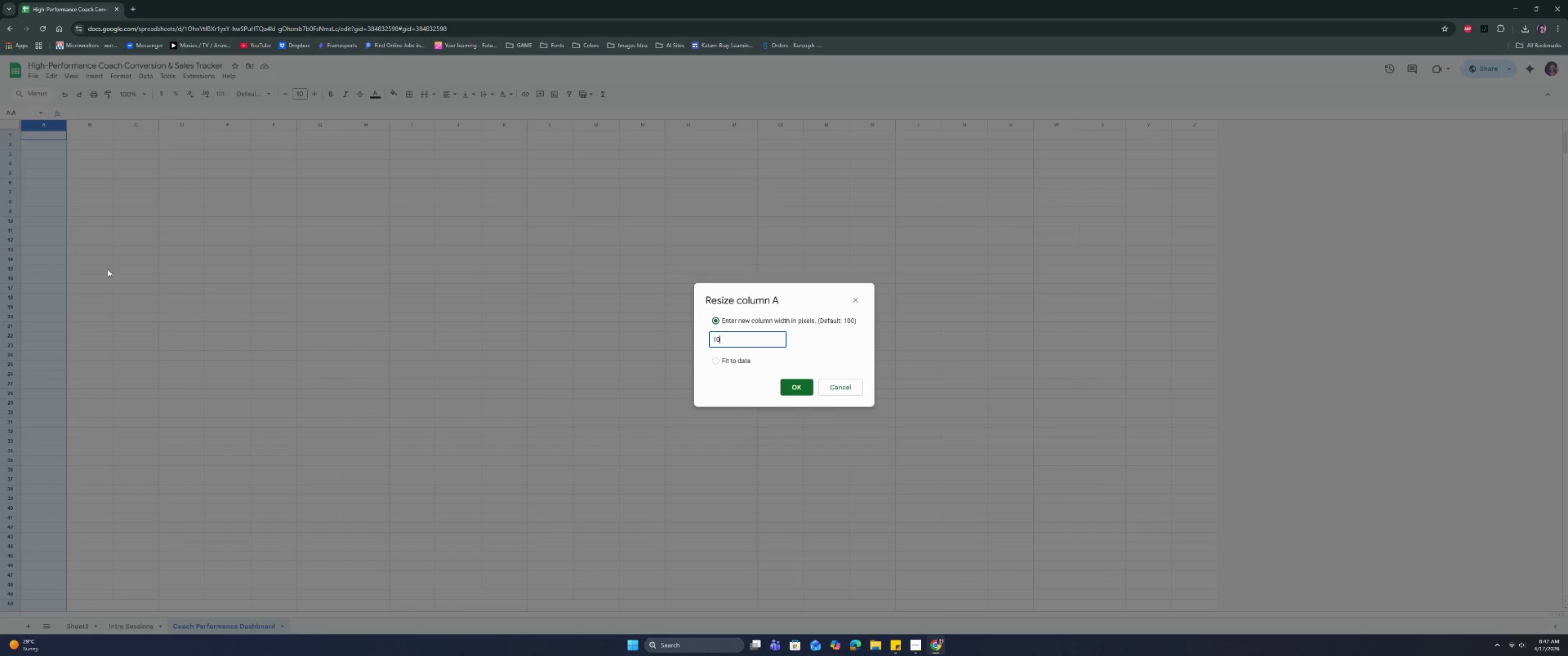 
key(Enter)
 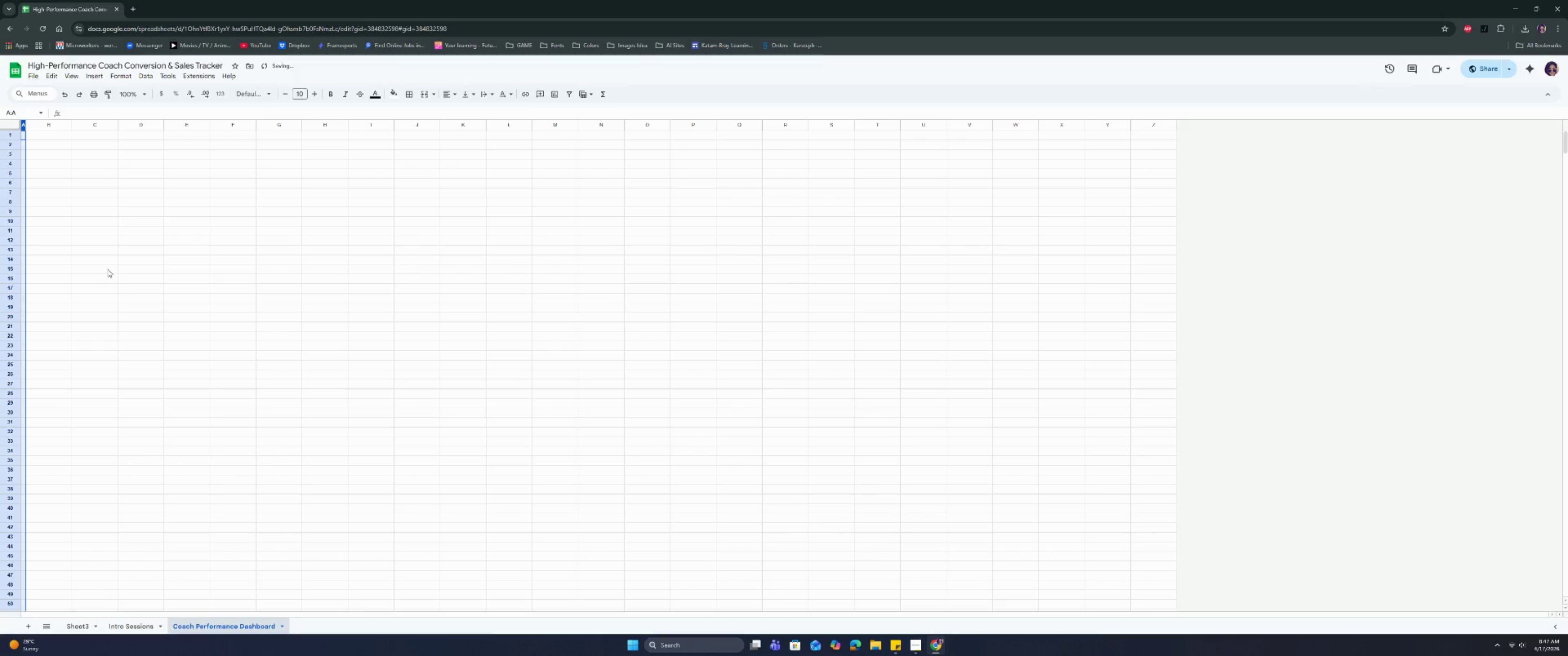 
key(Control+ControlLeft)
 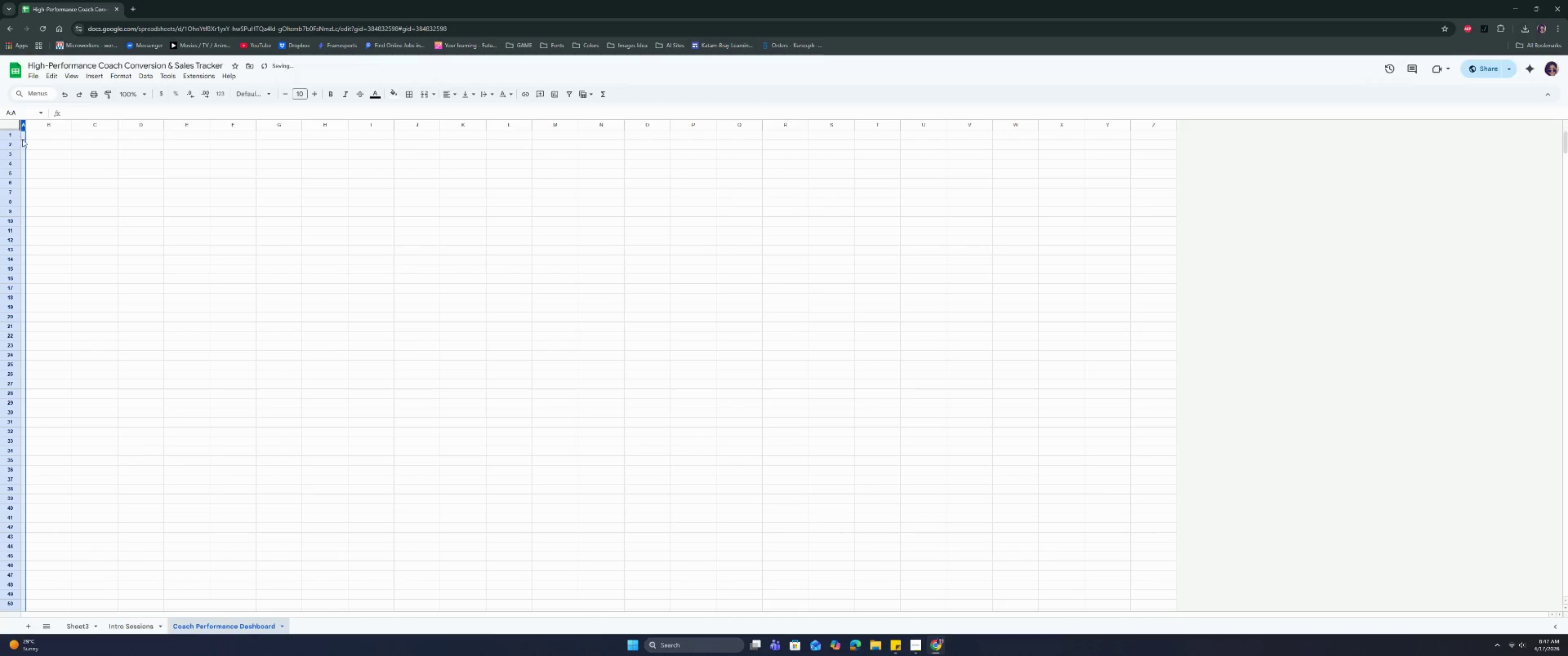 
key(Control+ControlLeft)
 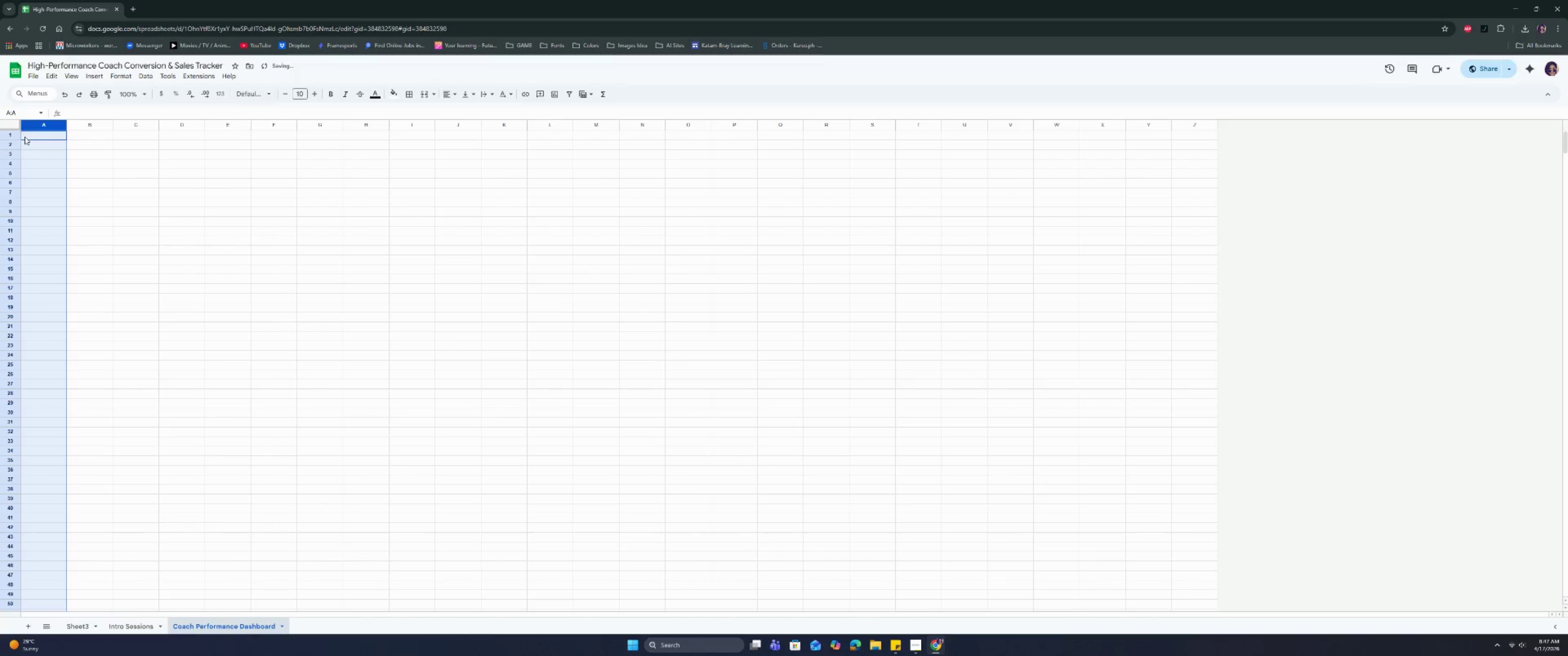 
key(Control+Z)
 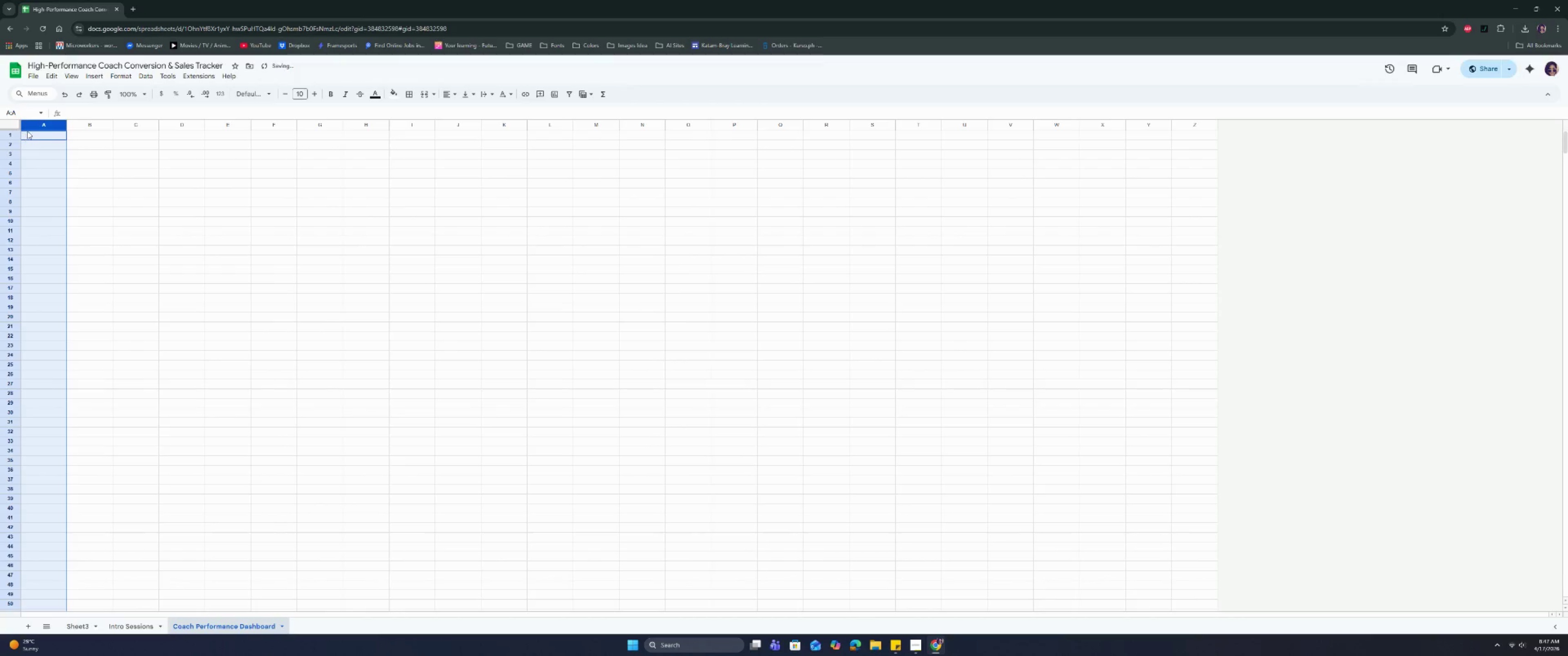 
right_click([29, 130])
 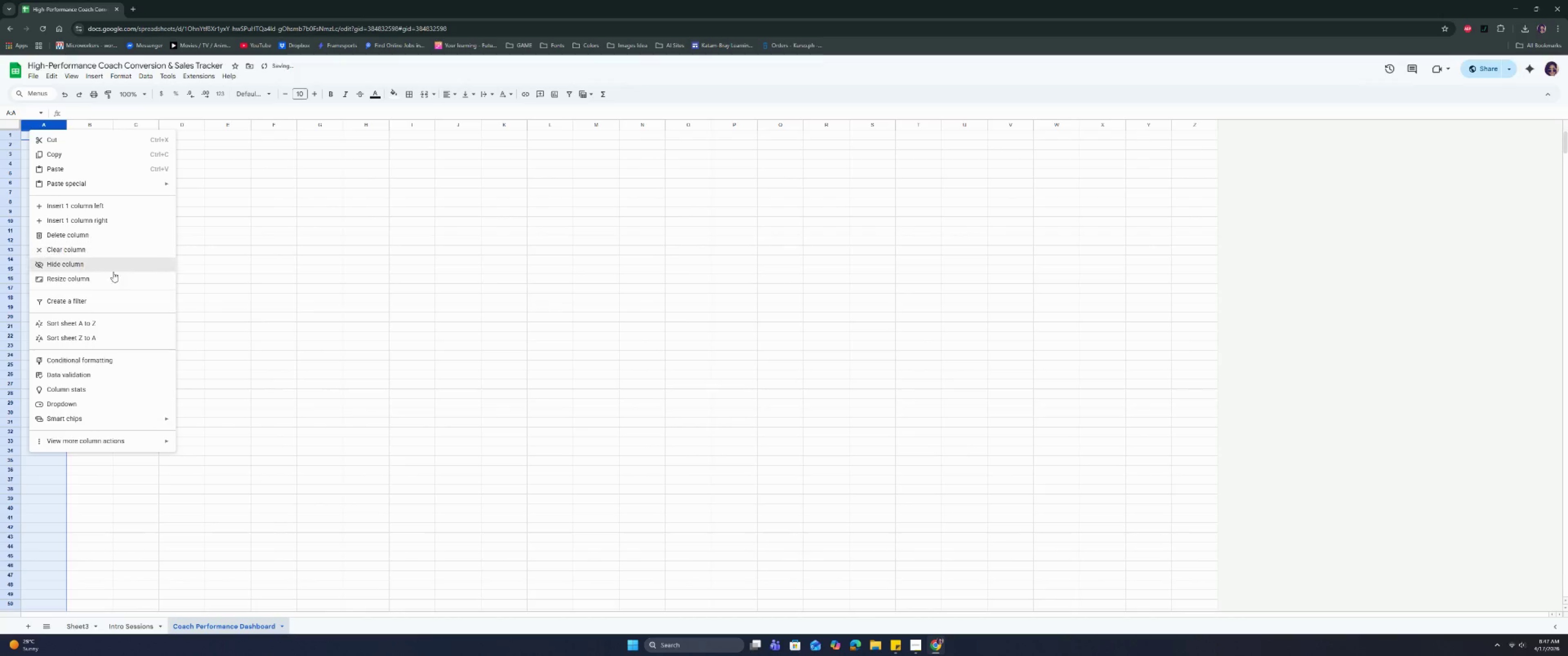 
left_click([113, 279])
 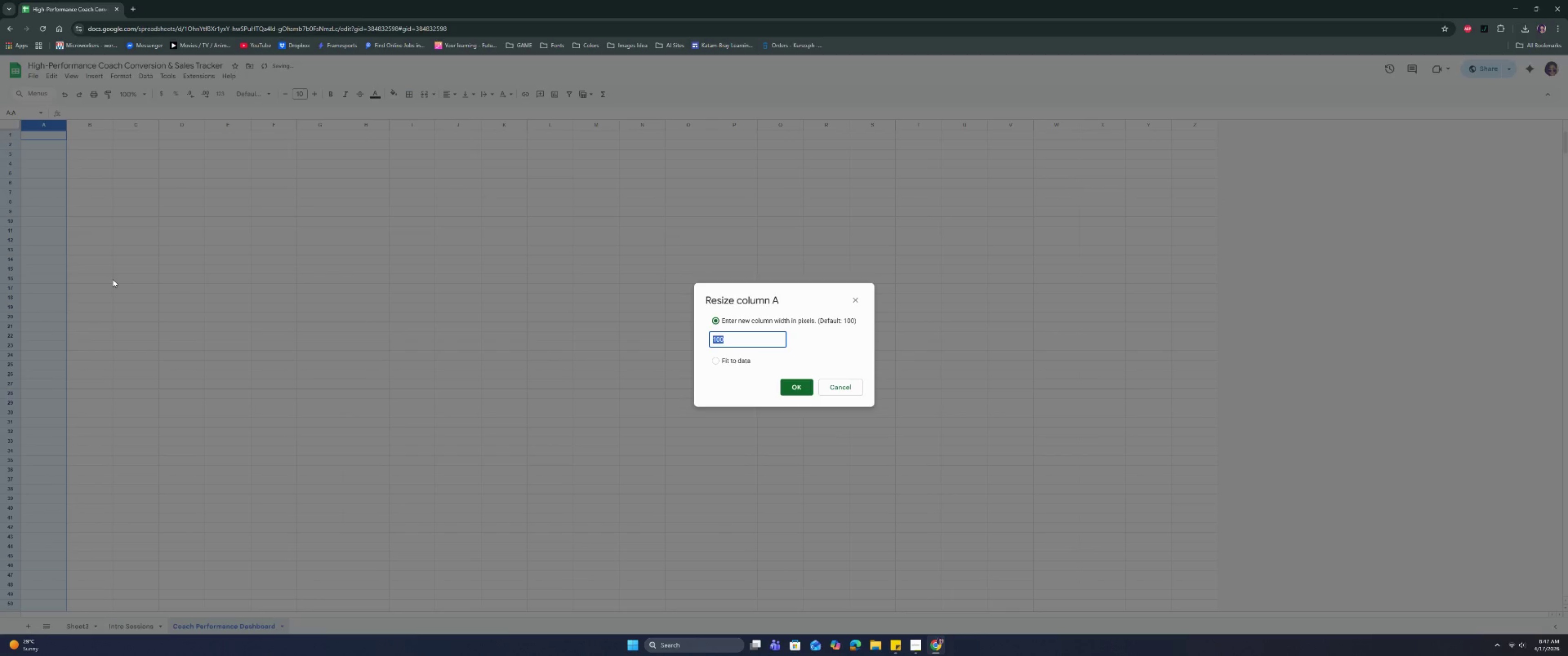 
type(29)
key(Backspace)
type(0)
 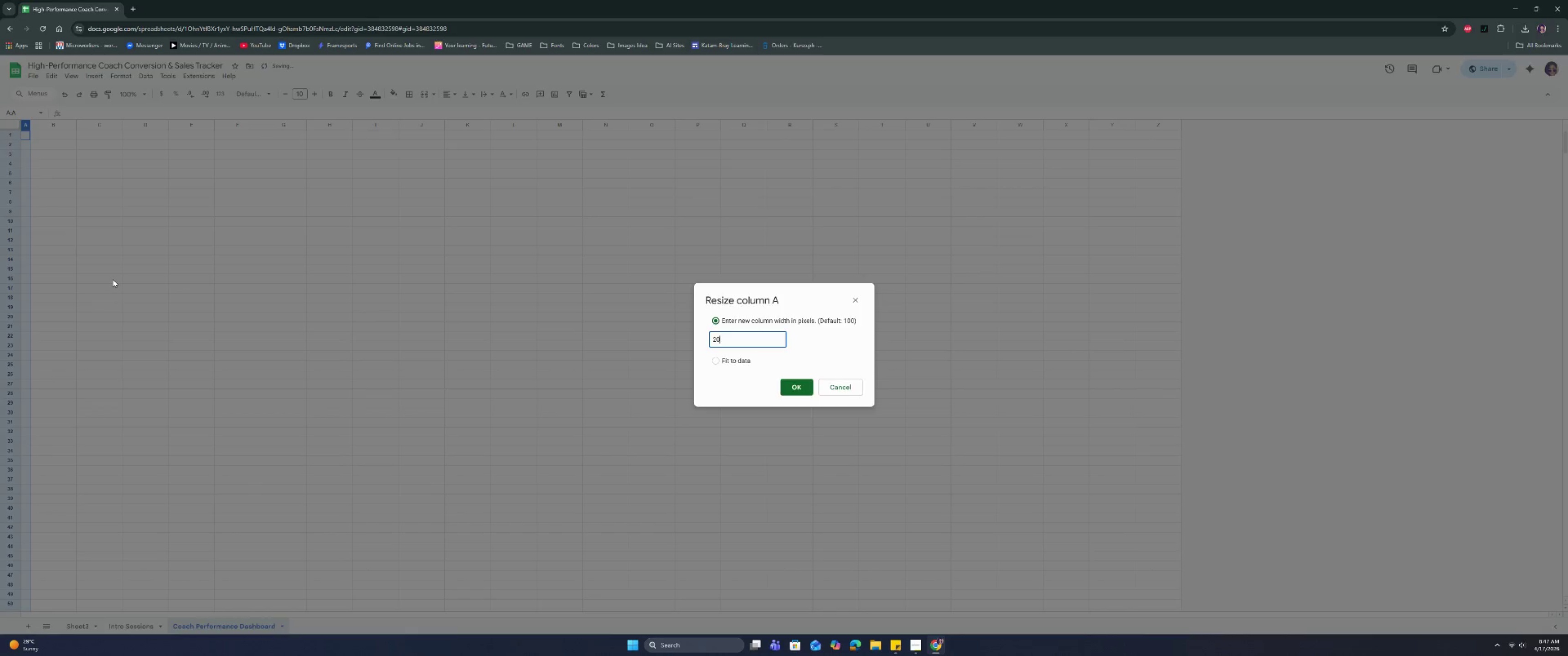 
key(Enter)
 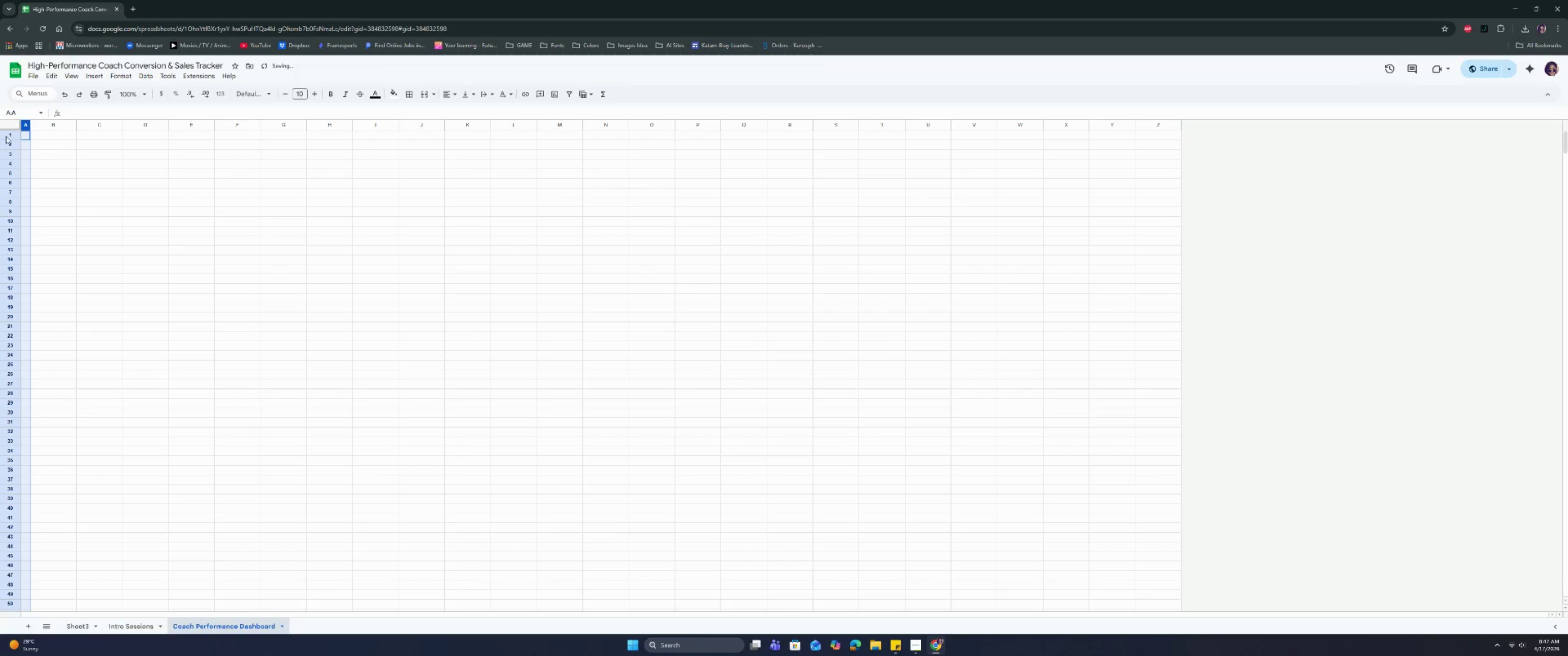 
left_click([6, 135])
 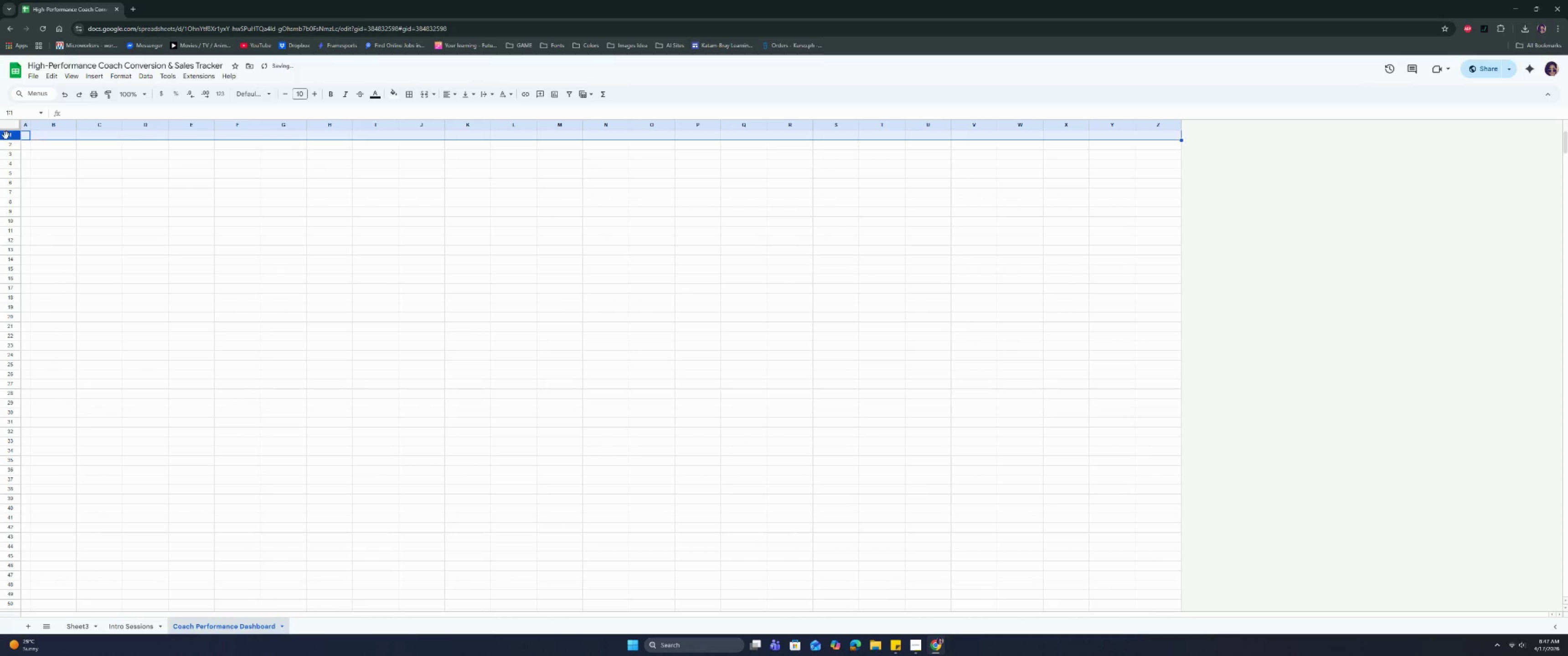 
right_click([6, 135])
 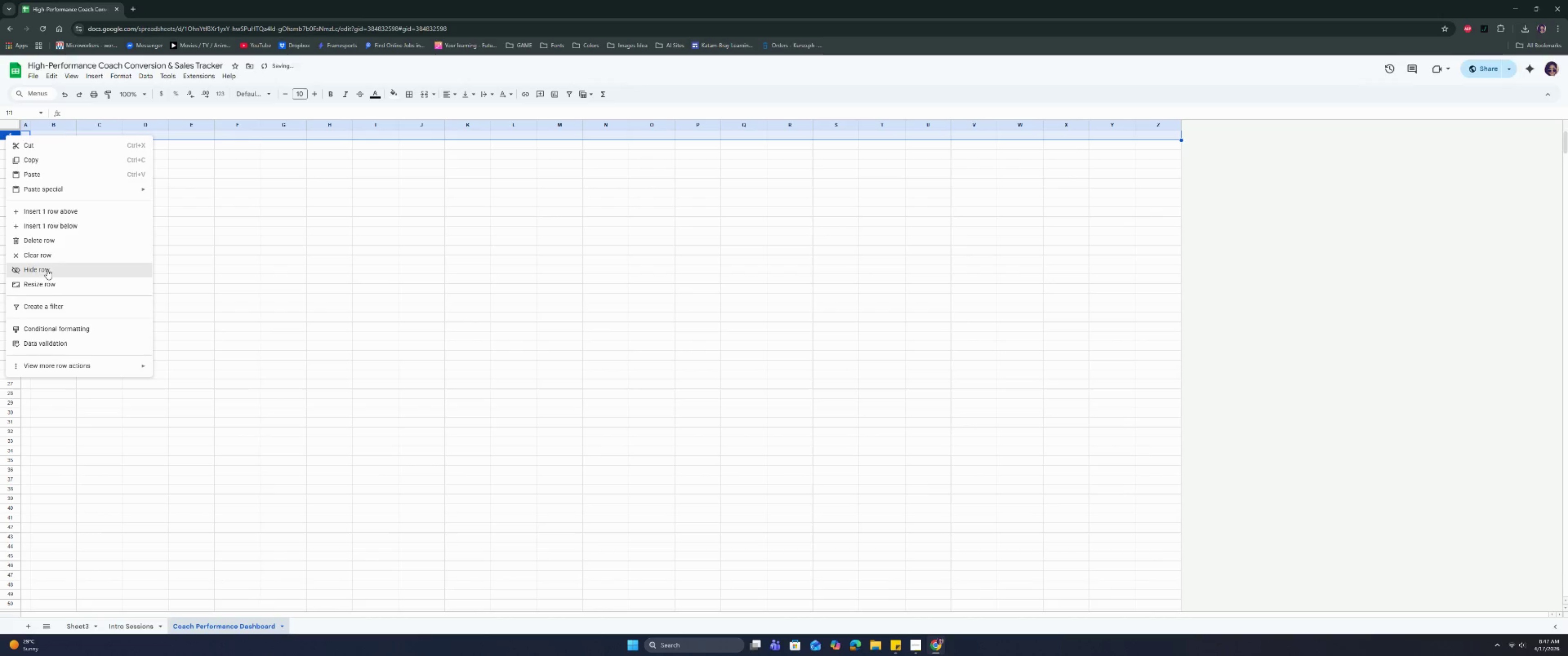 
left_click([47, 277])
 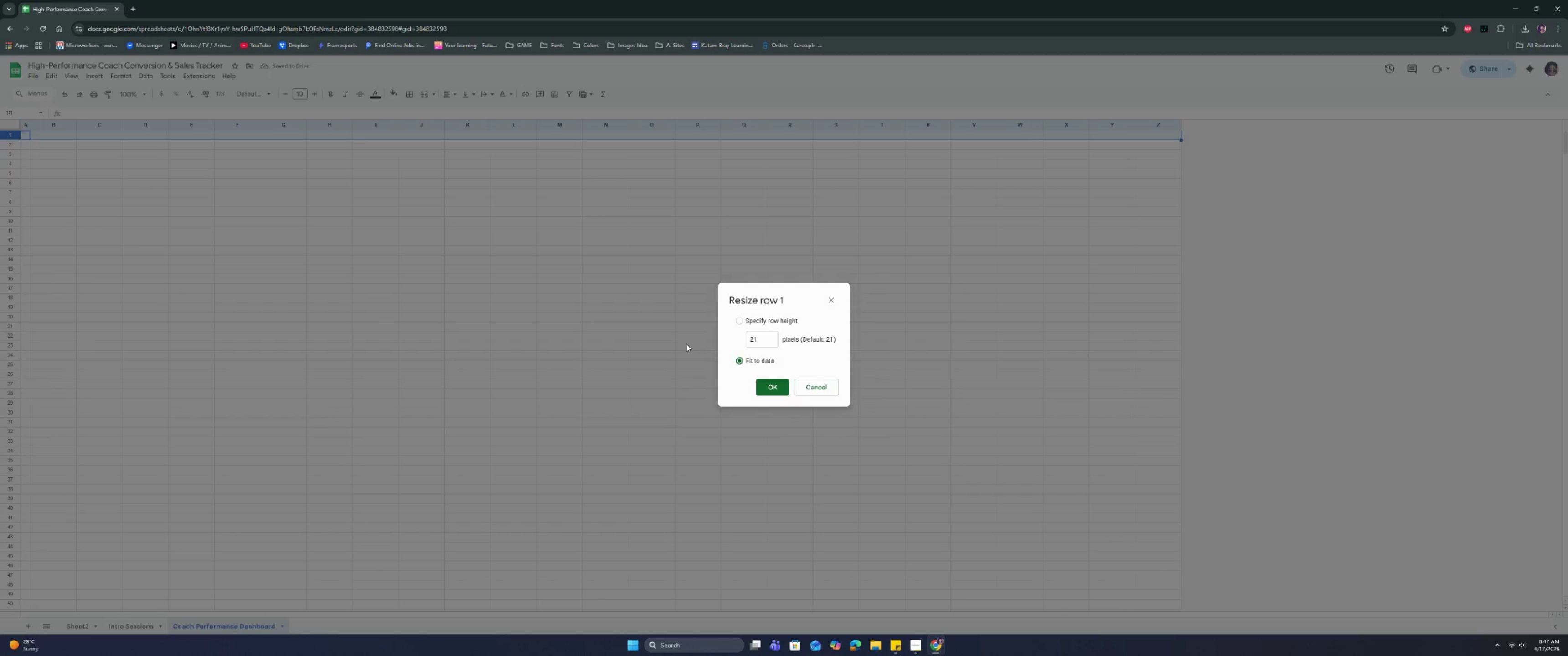 
double_click([764, 342])
 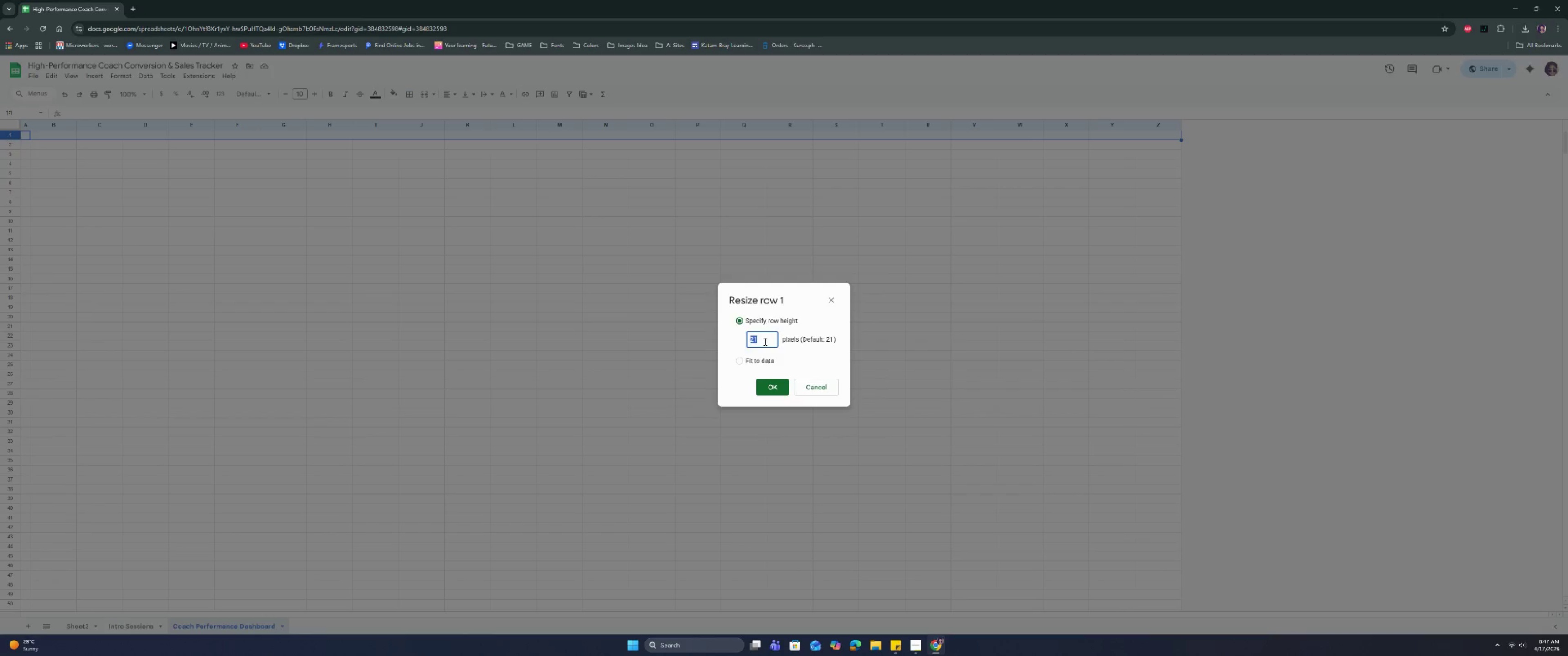 
type(10)
 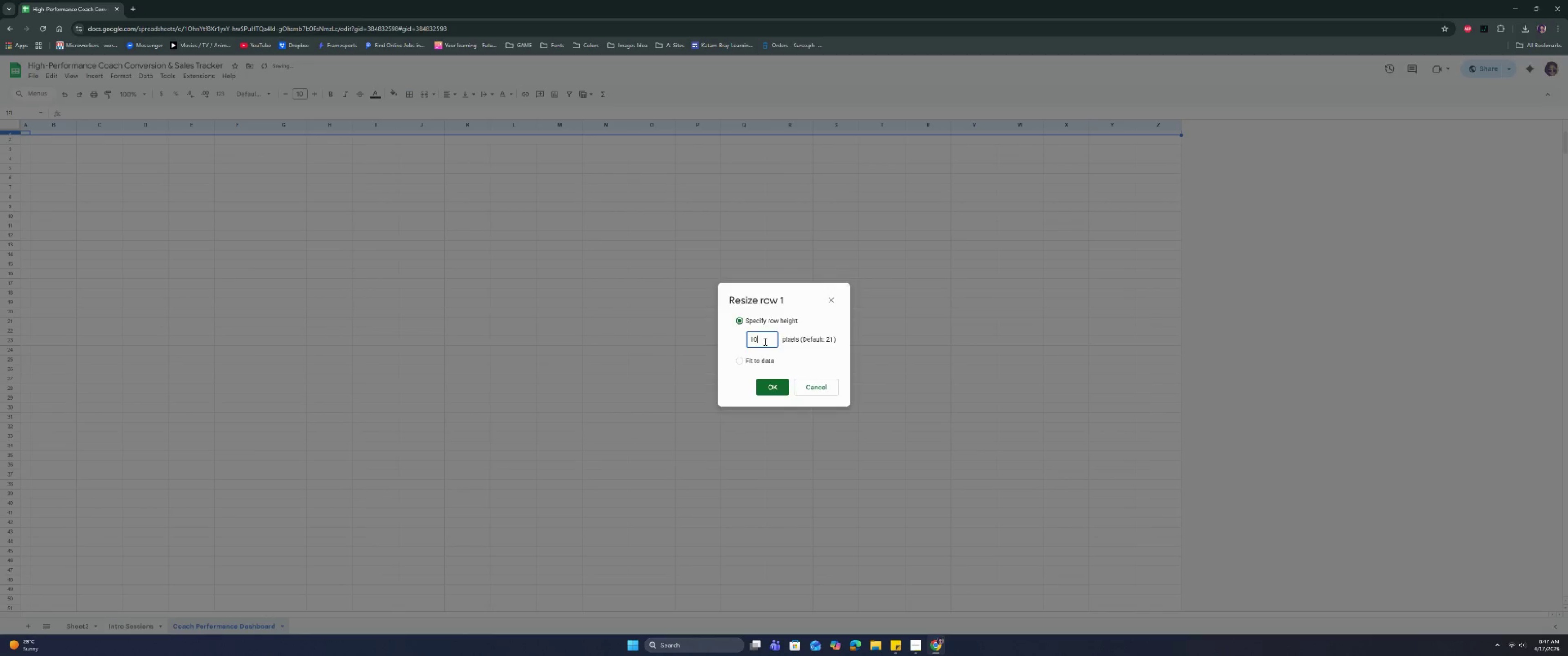 
key(Enter)
 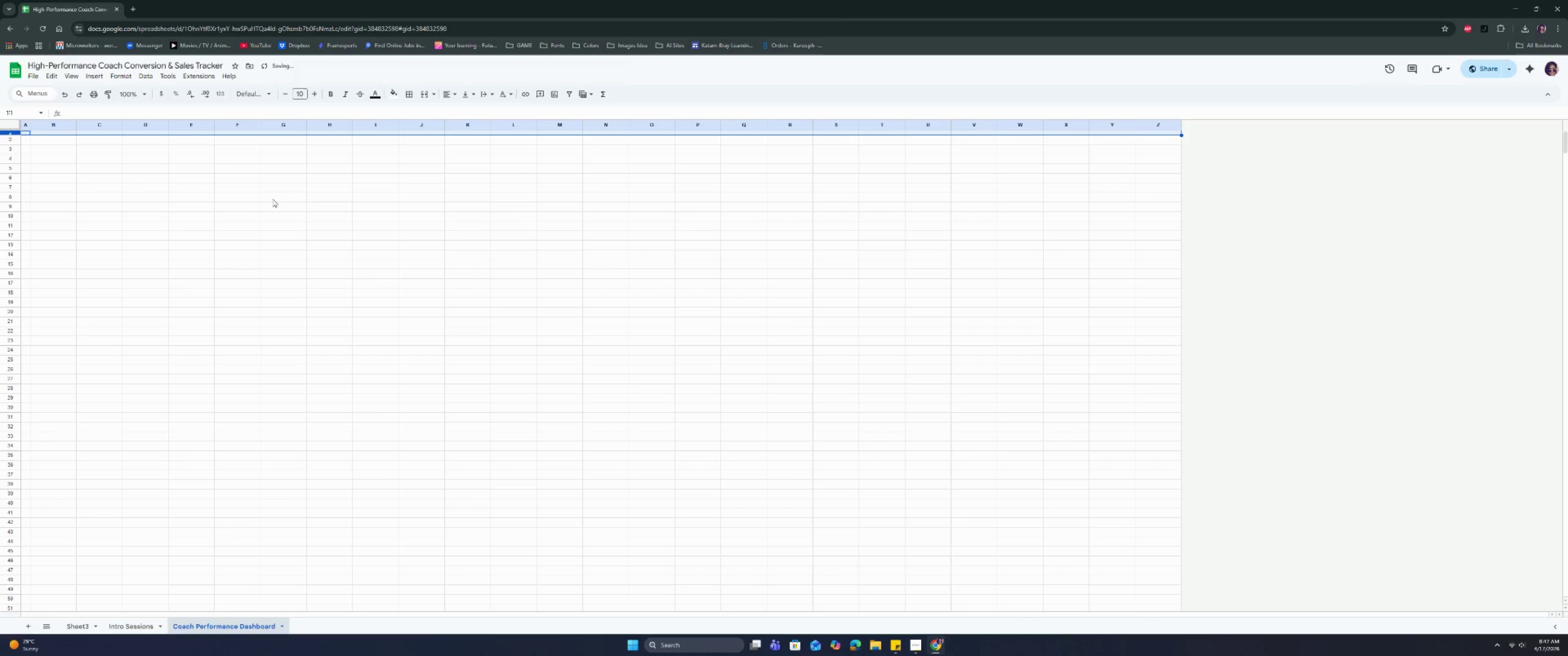 
left_click([165, 194])
 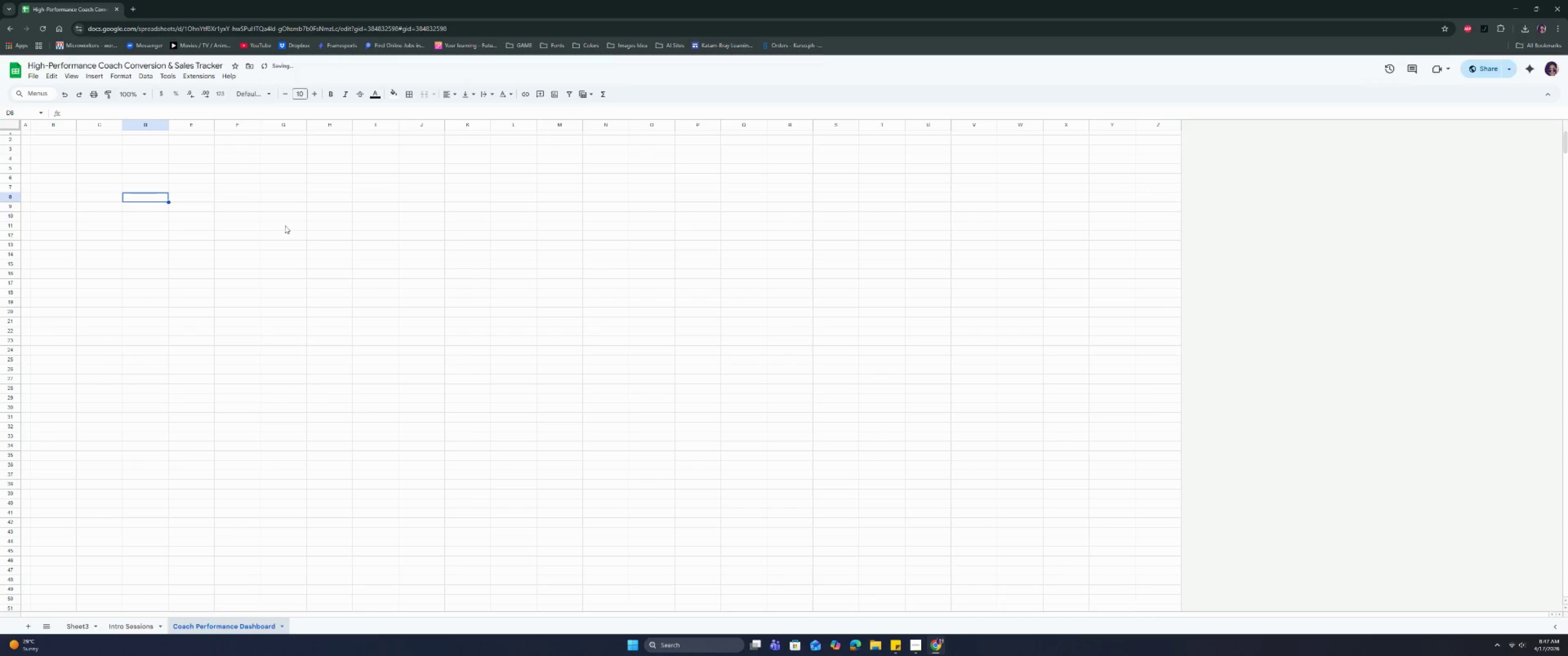 
scroll: coordinate [176, 225], scroll_direction: up, amount: 3.0
 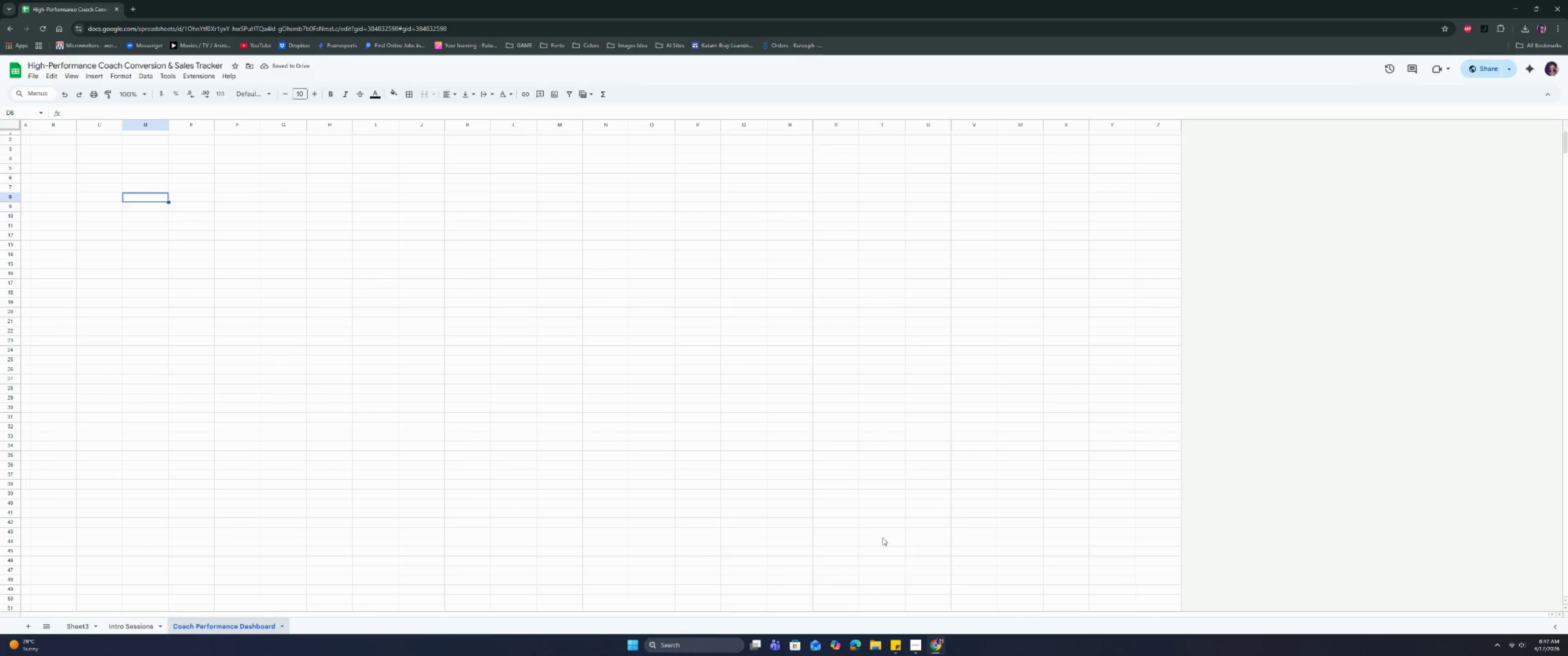 
left_click([913, 639])